 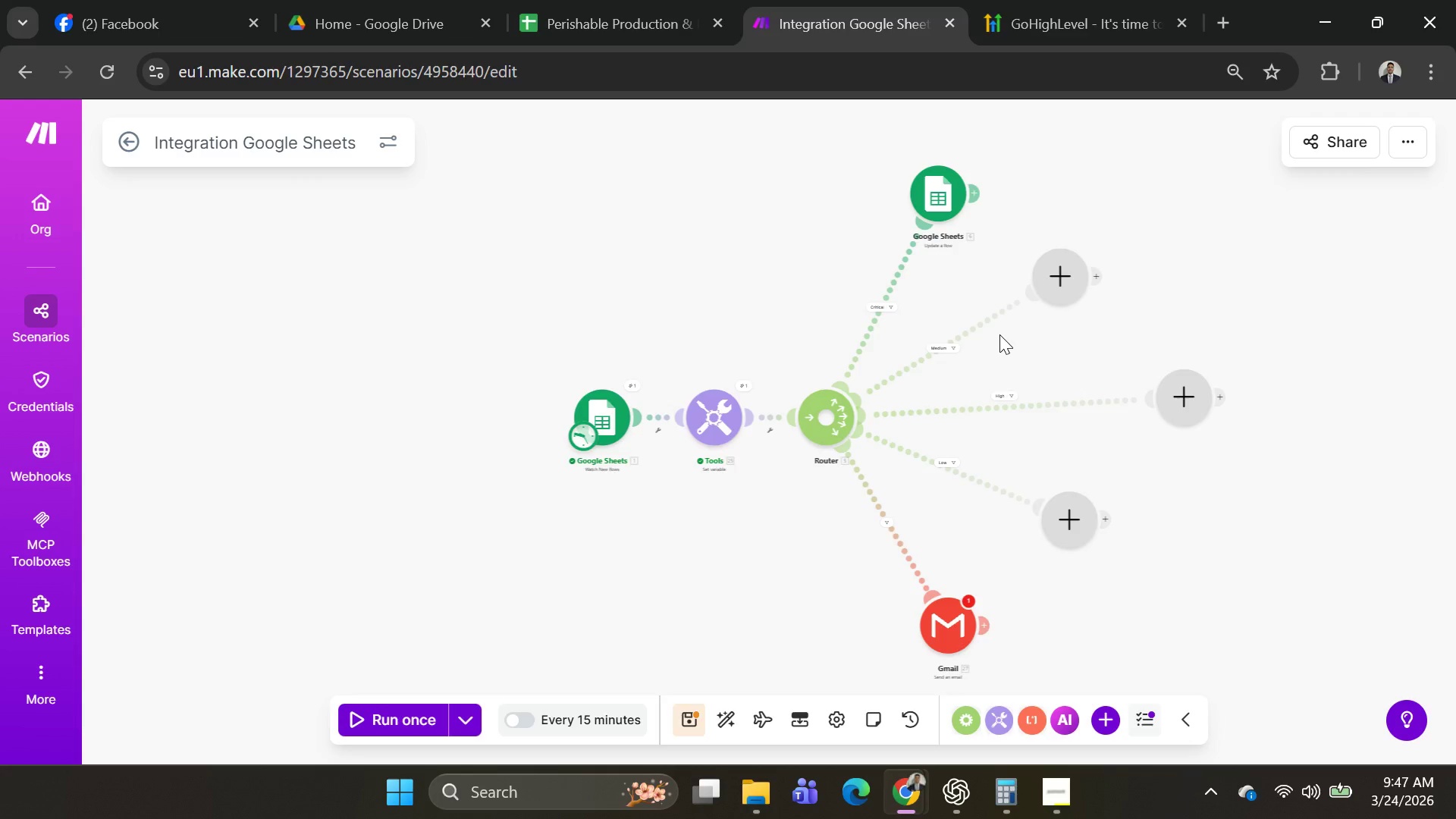 
key(Tab)
 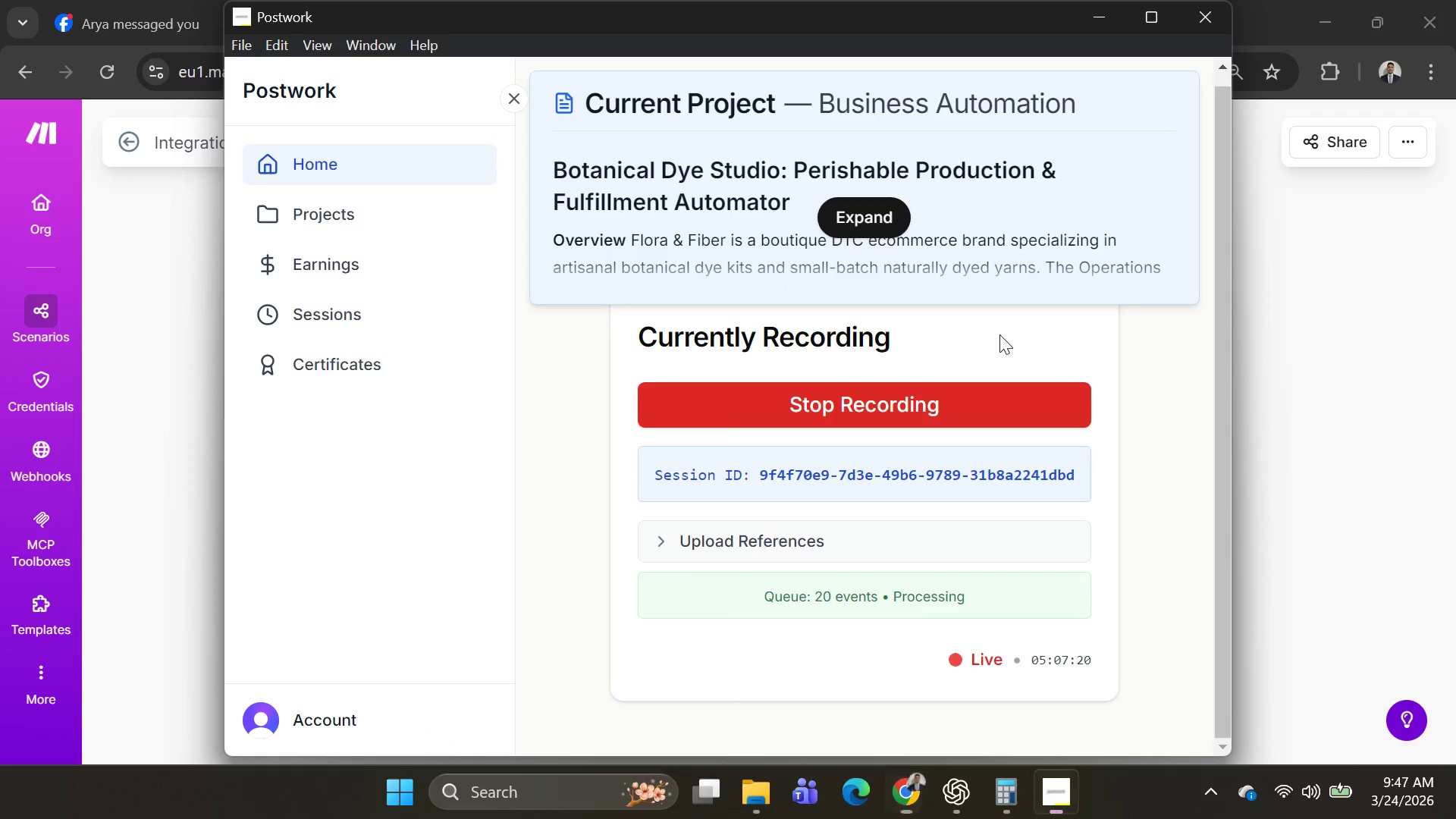 
key(Alt+AltLeft)
 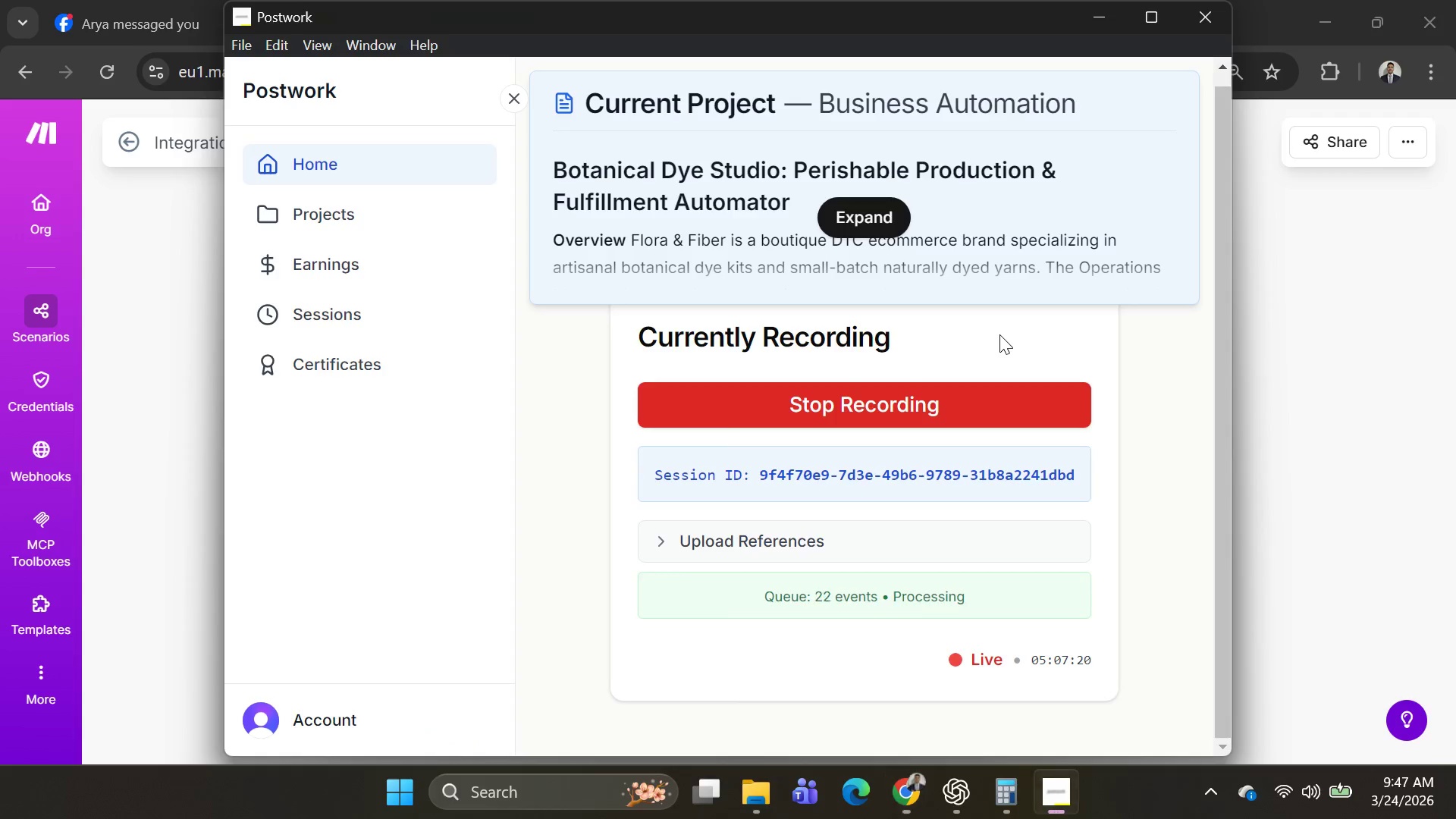 
key(Alt+Tab)
 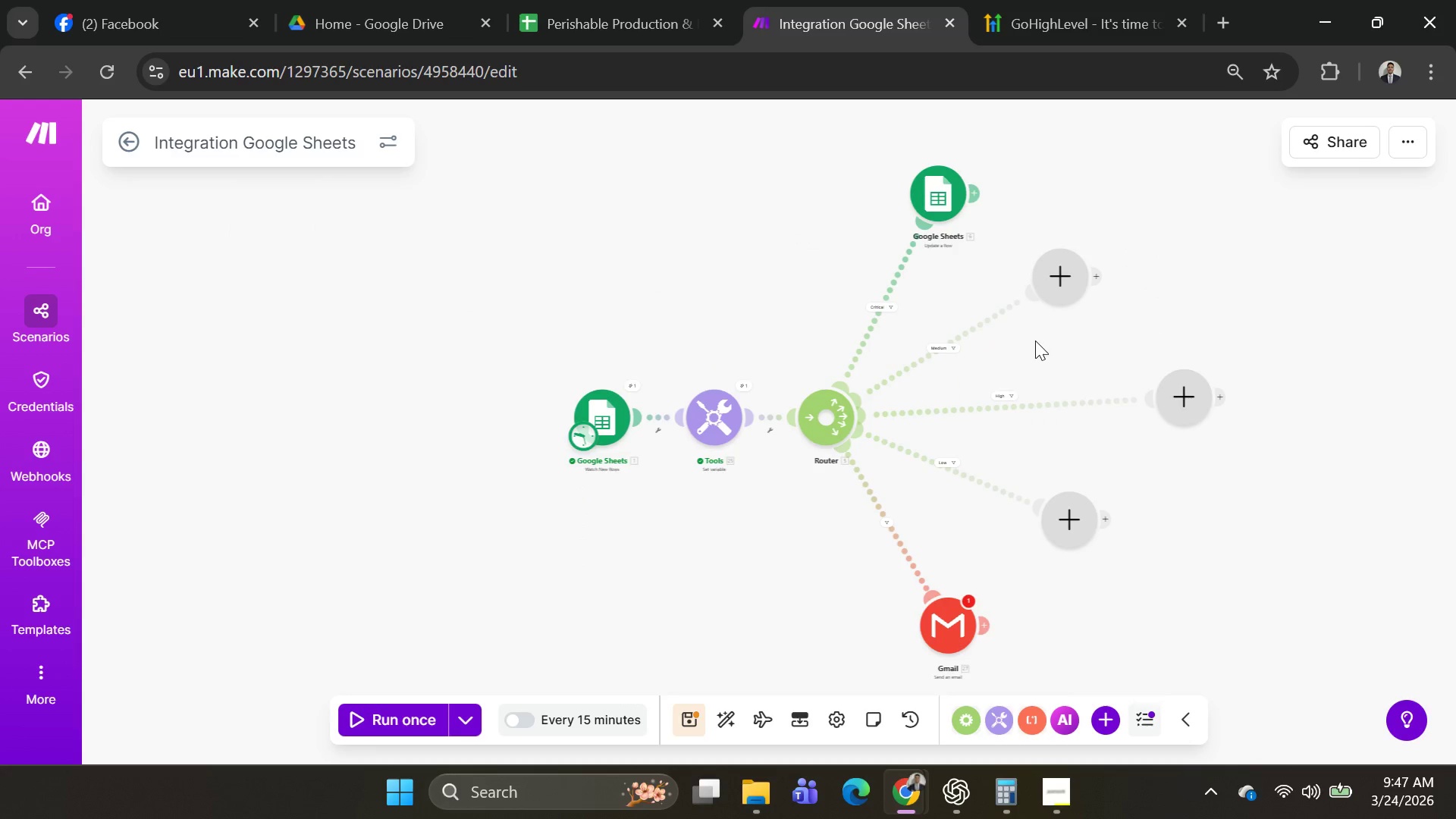 
key(Alt+AltLeft)
 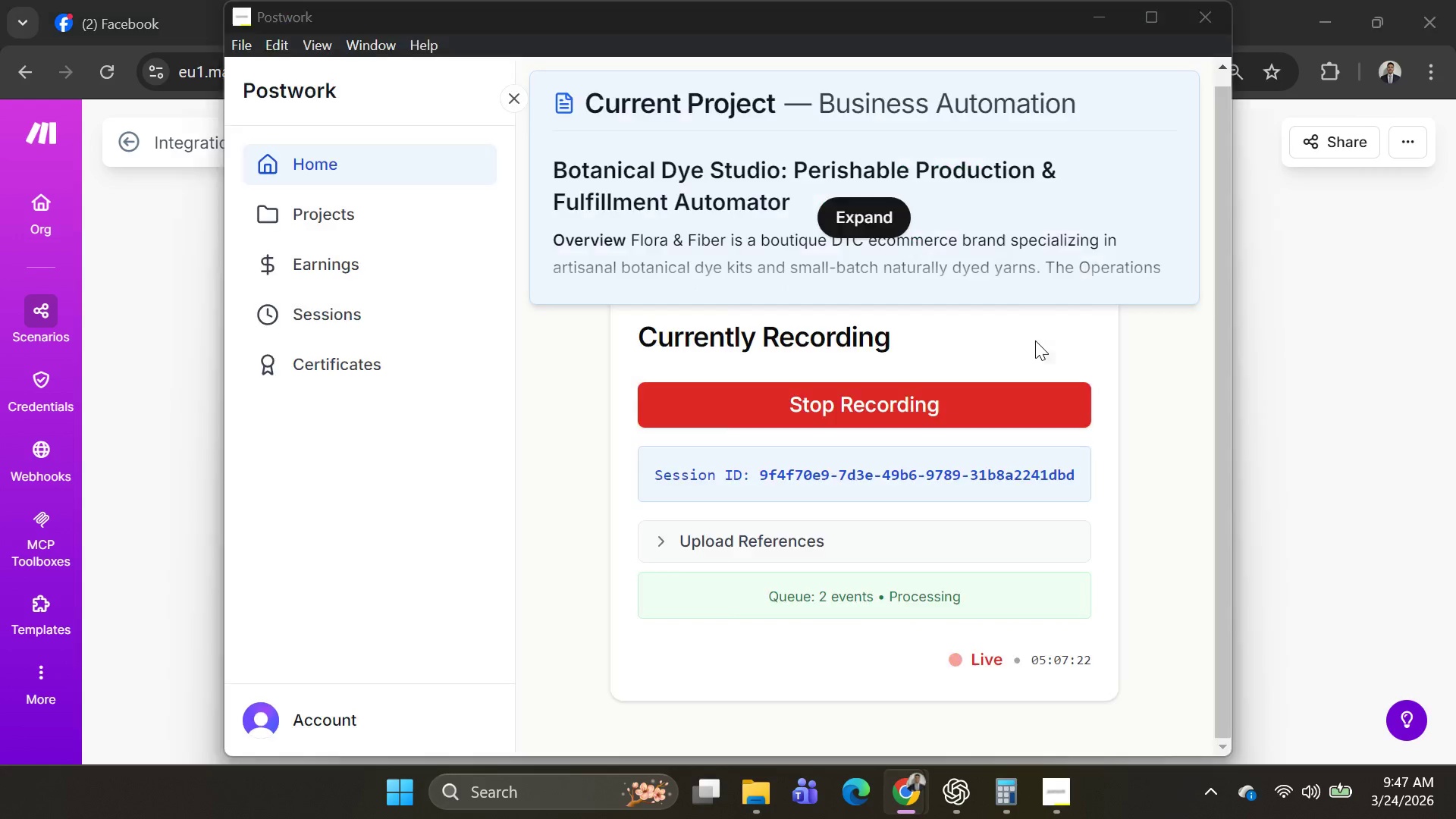 
key(Alt+Tab)
 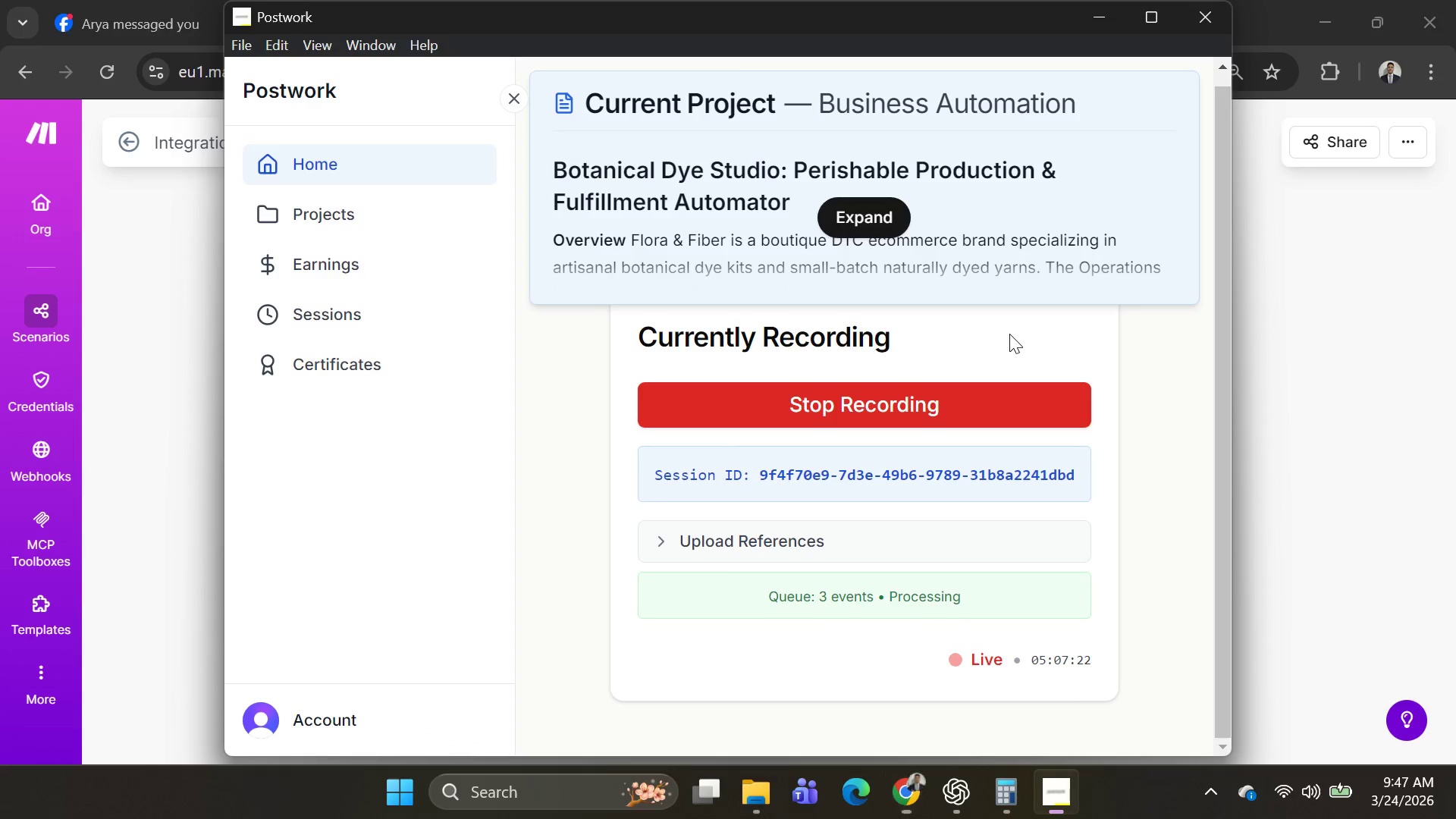 
key(Alt+AltLeft)
 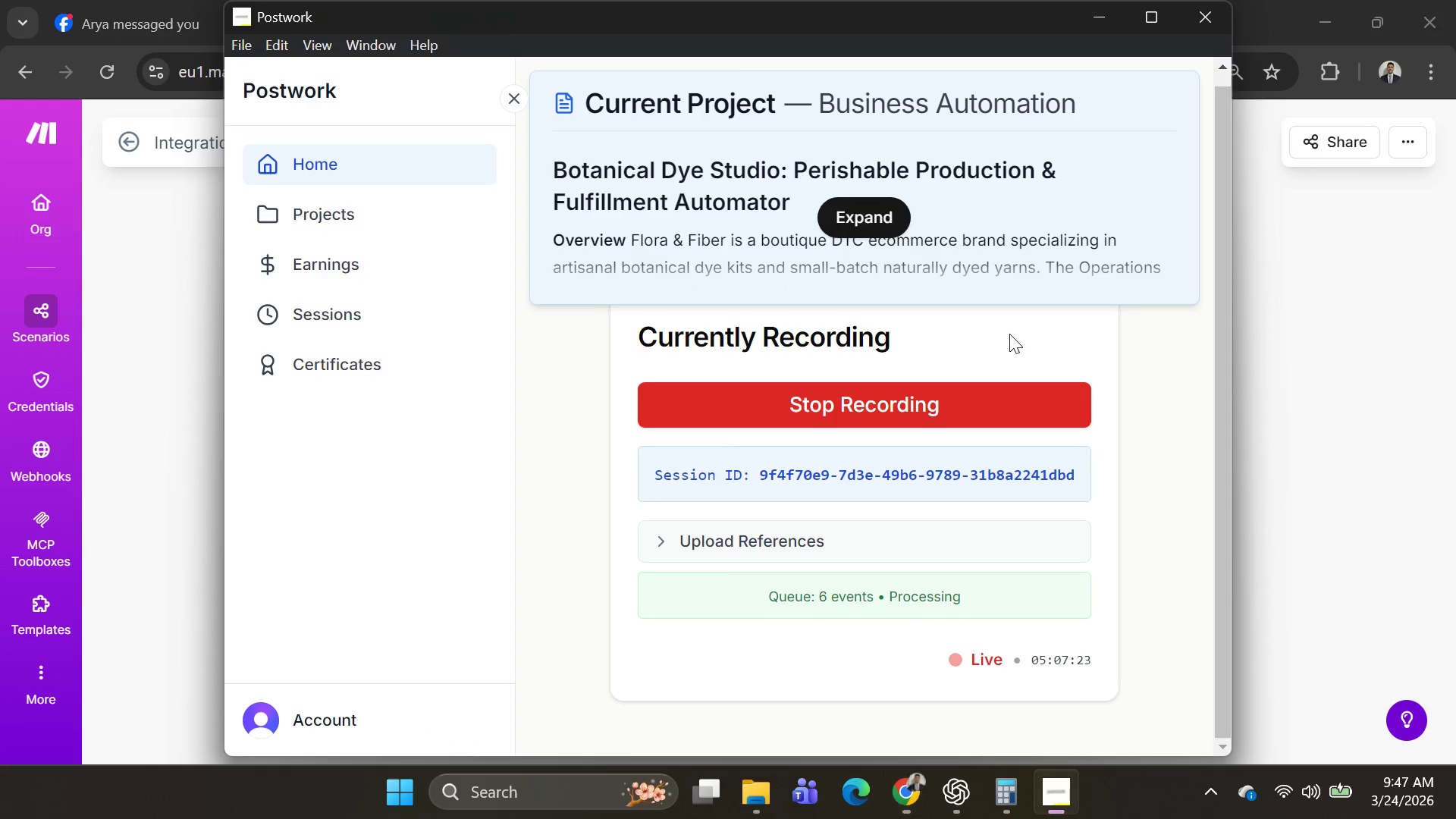 
key(Alt+Tab)
 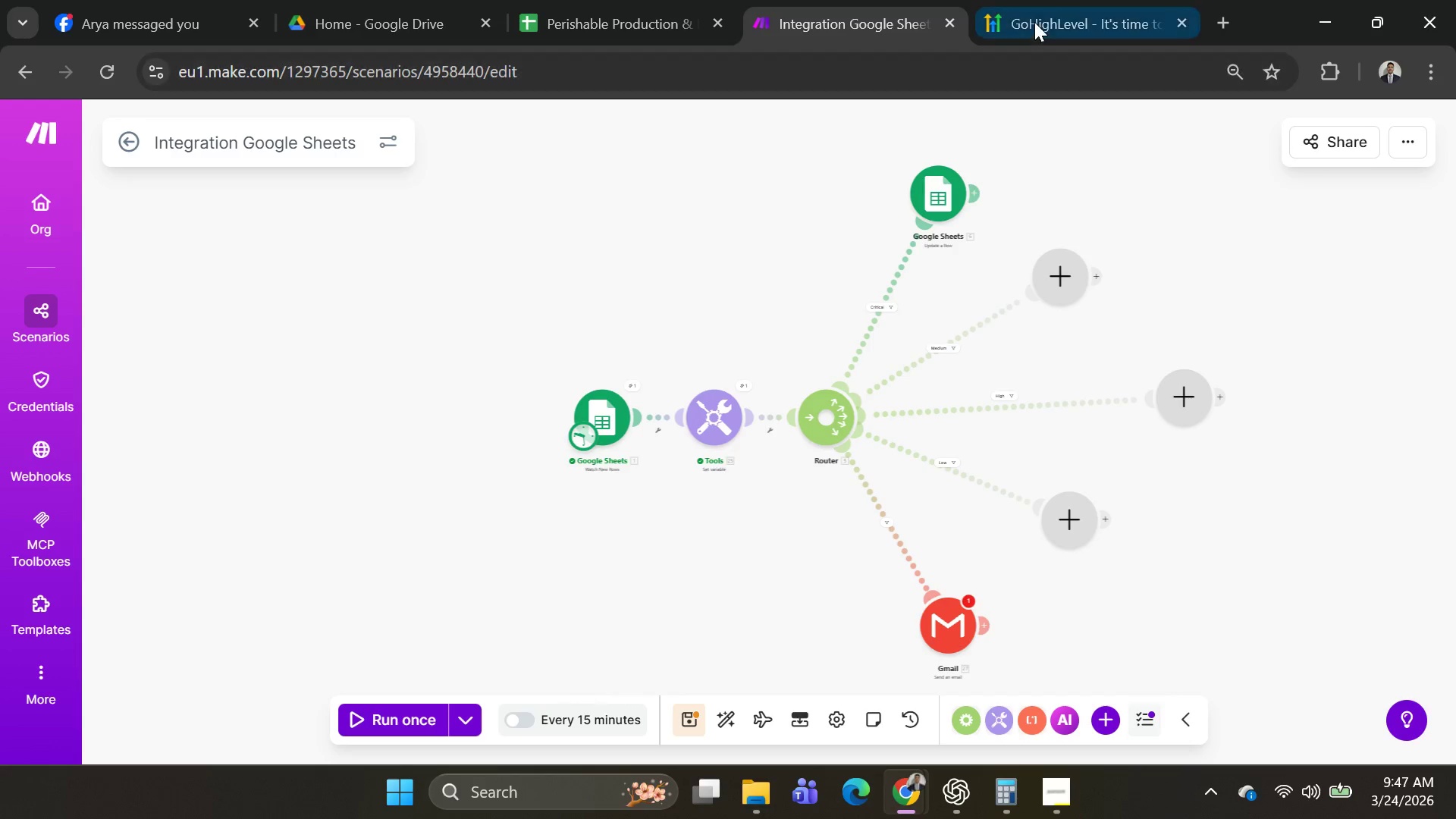 
left_click([1034, 22])
 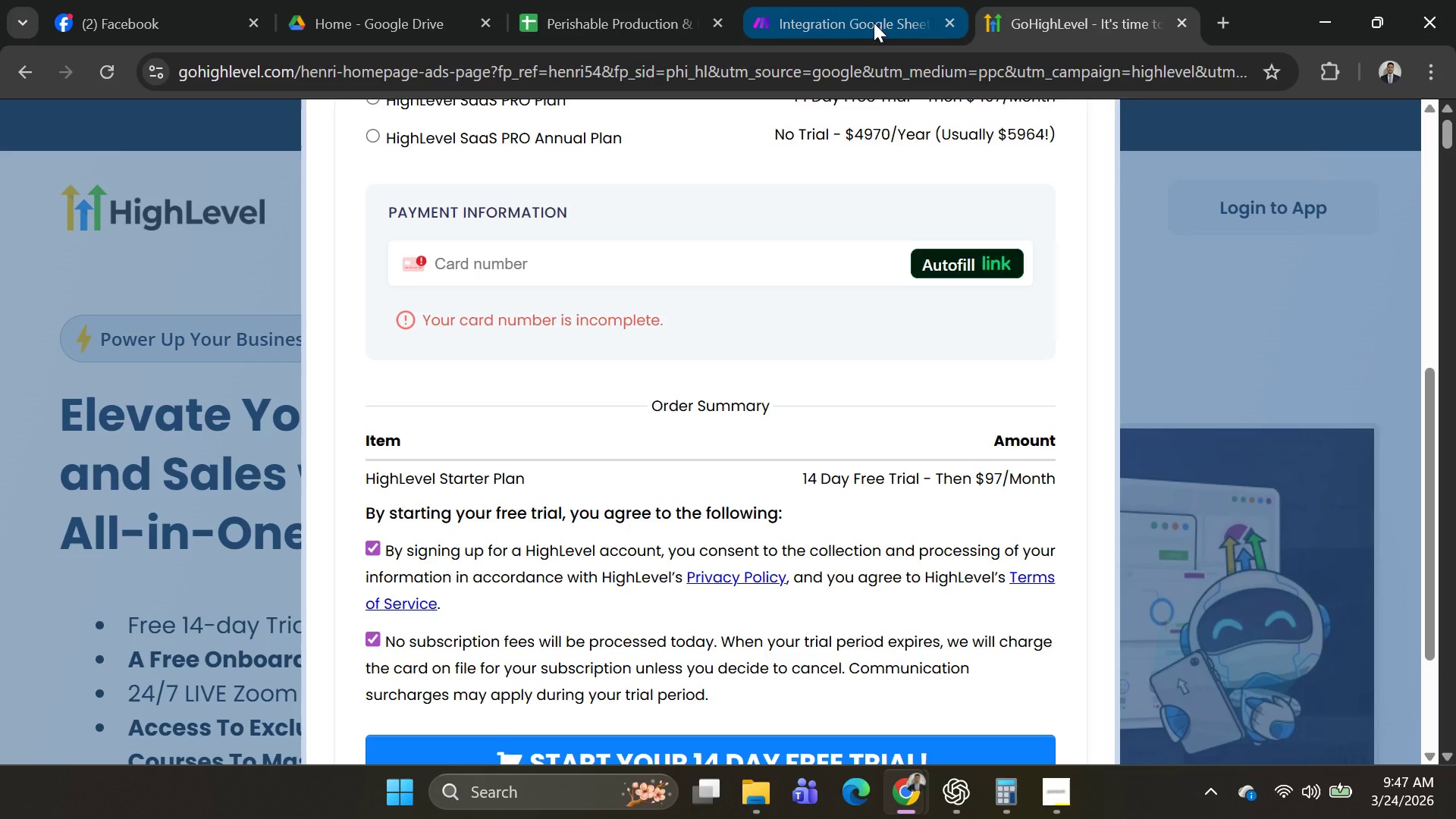 
left_click([852, 18])
 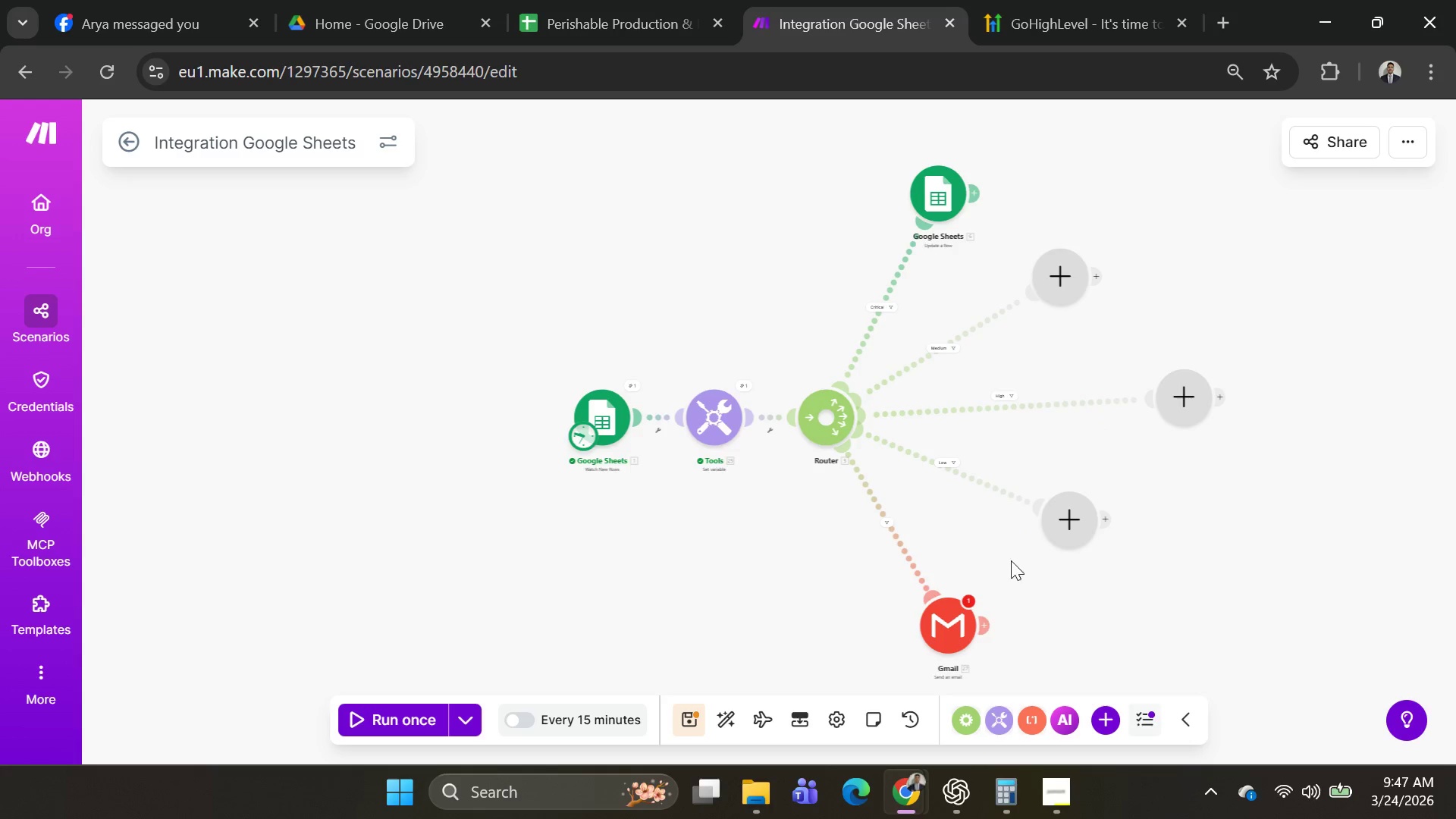 
wait(6.11)
 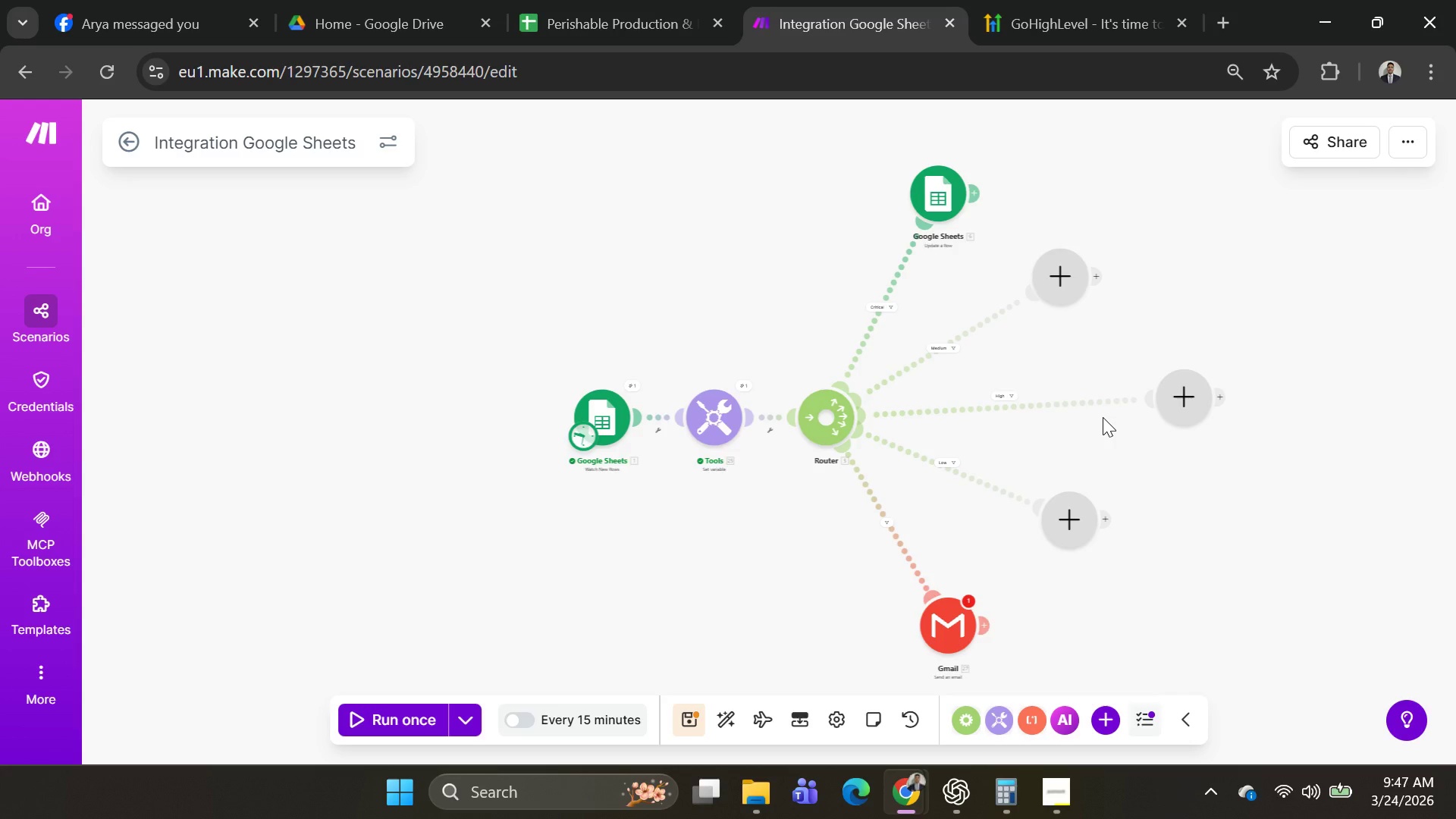 
left_click([148, 8])
 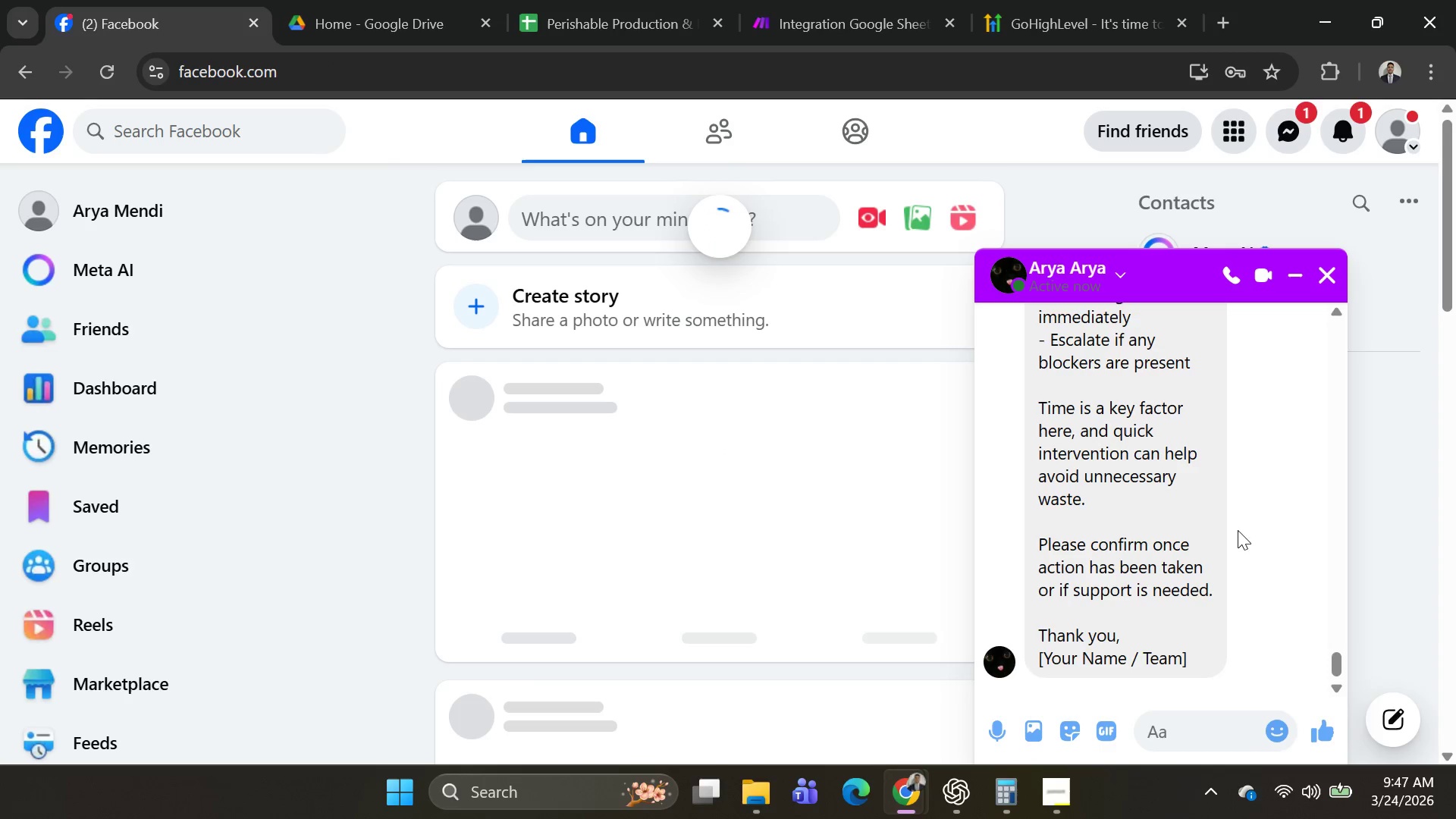 
scroll: coordinate [1179, 537], scroll_direction: up, amount: 6.0
 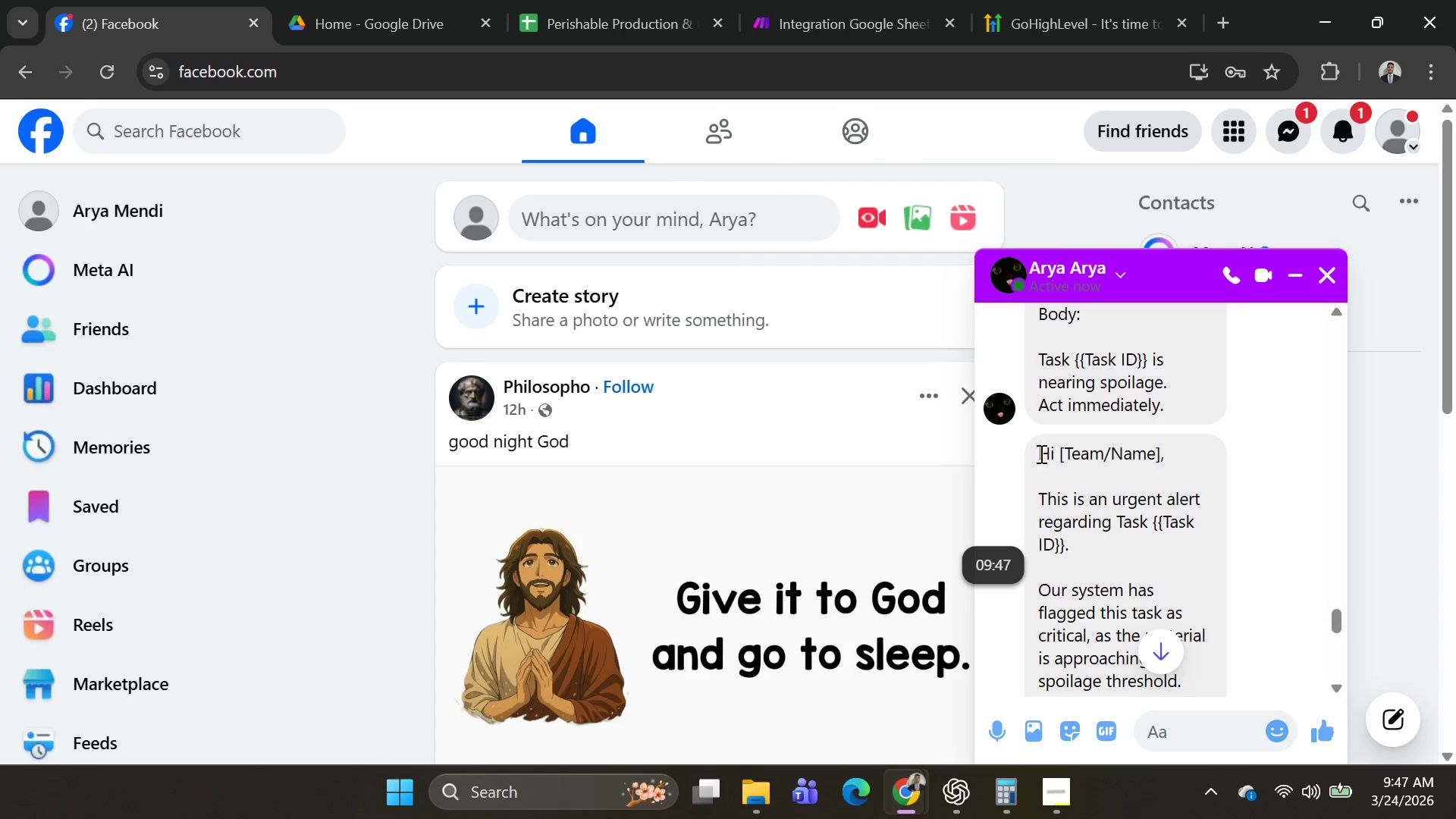 
left_click_drag(start_coordinate=[1041, 453], to_coordinate=[1100, 576])
 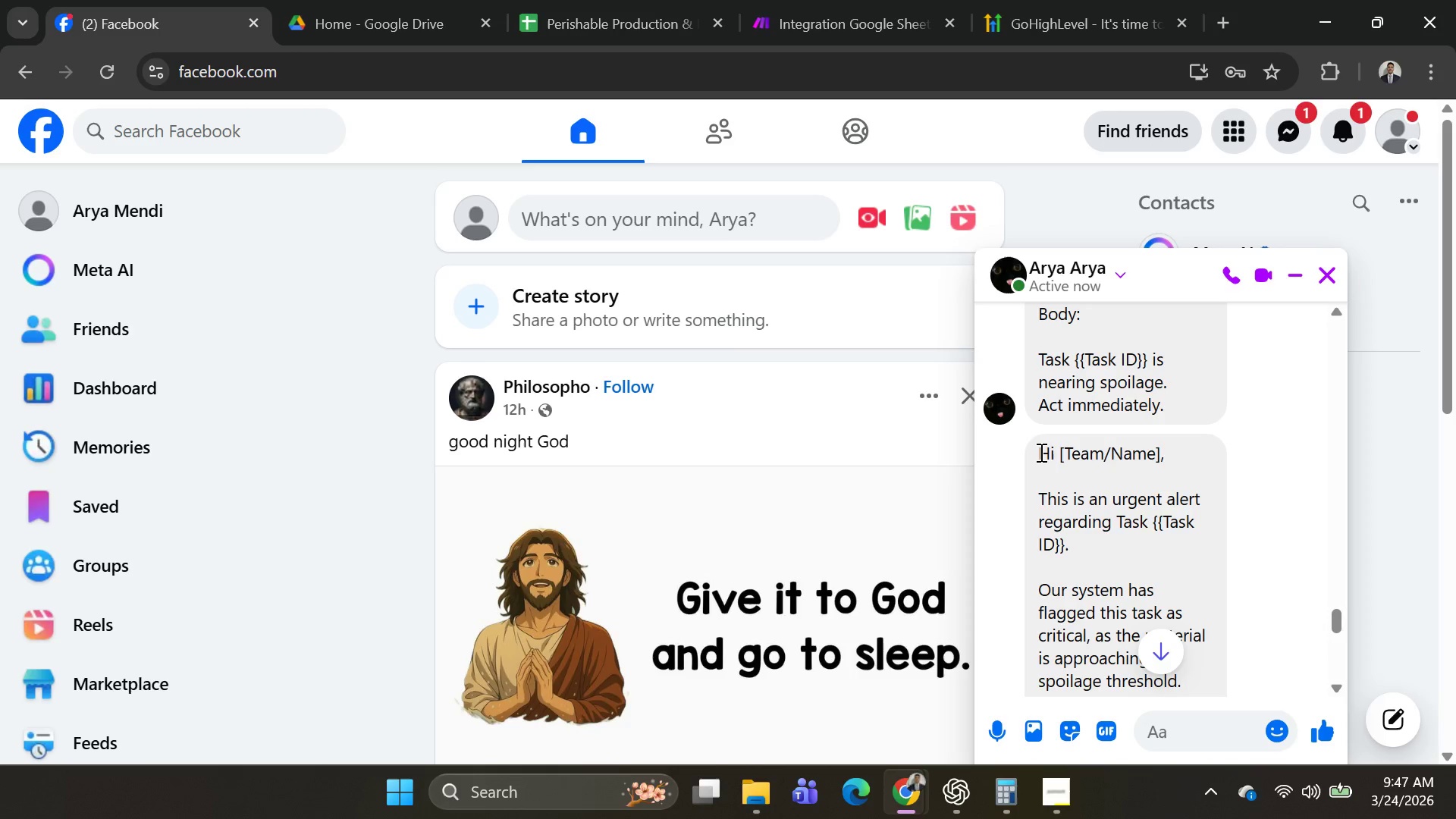 
left_click_drag(start_coordinate=[1040, 452], to_coordinate=[1189, 664])
 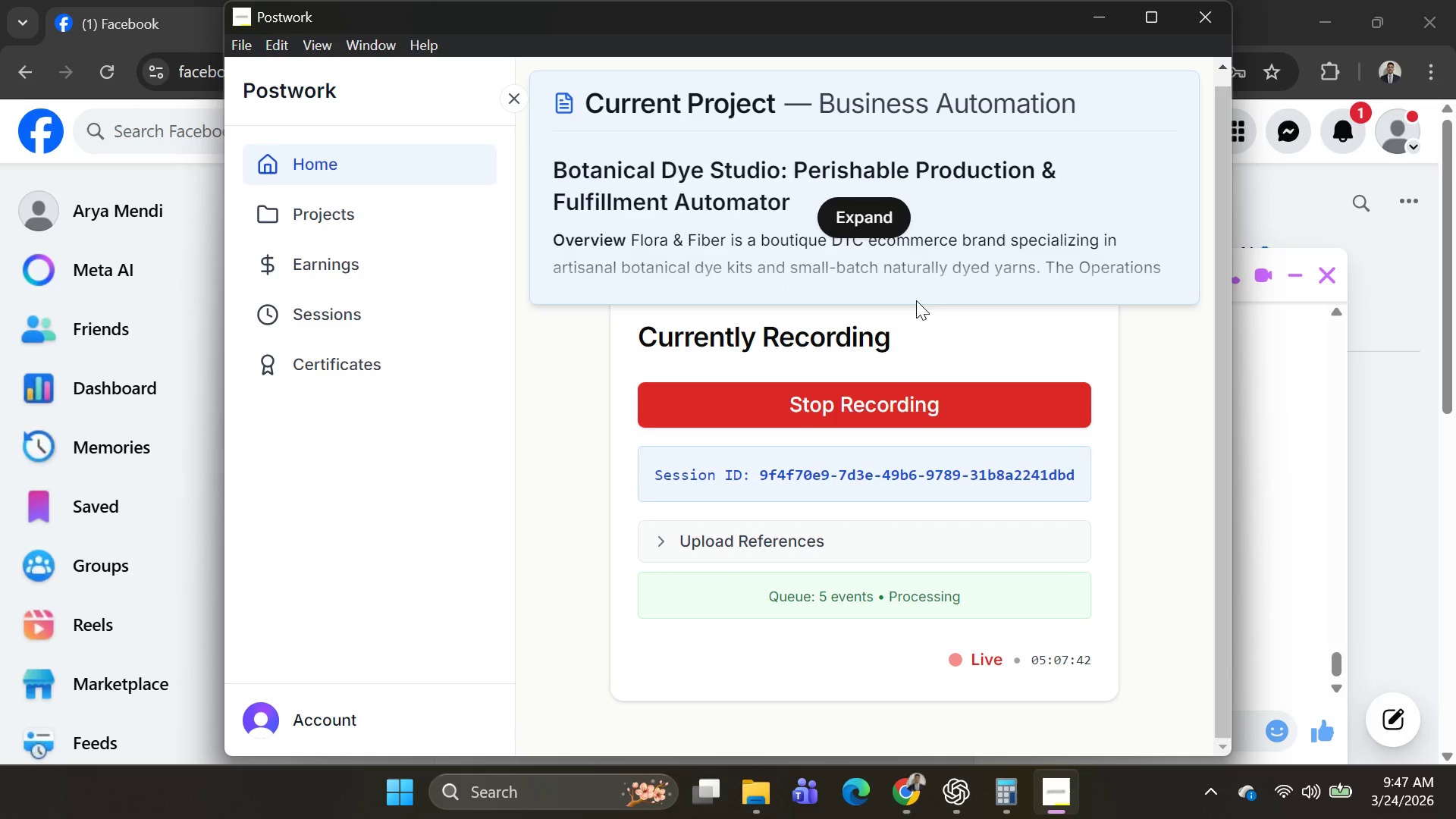 
scroll: coordinate [1093, 581], scroll_direction: down, amount: 7.0
 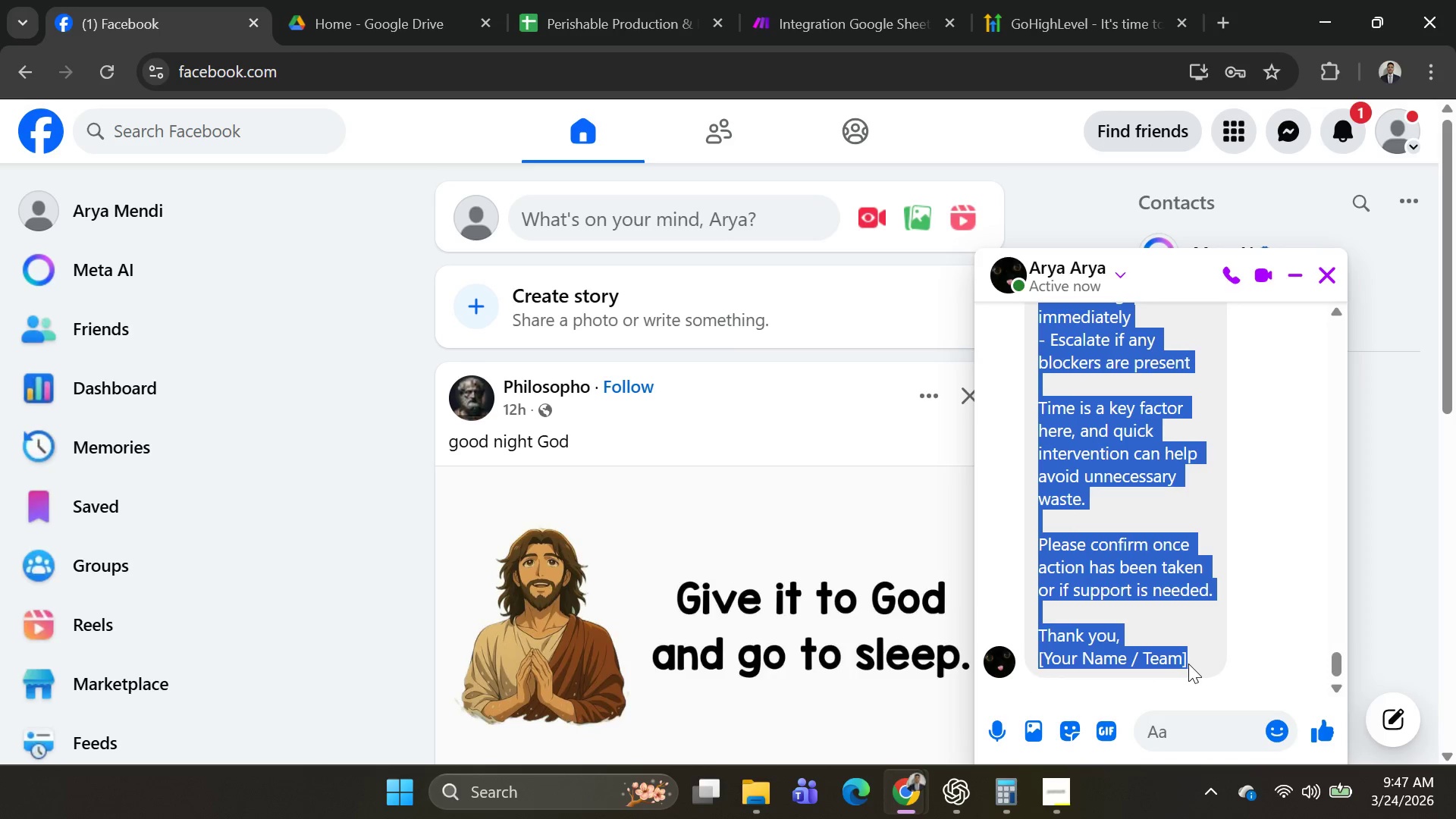 
key(Control+C)
 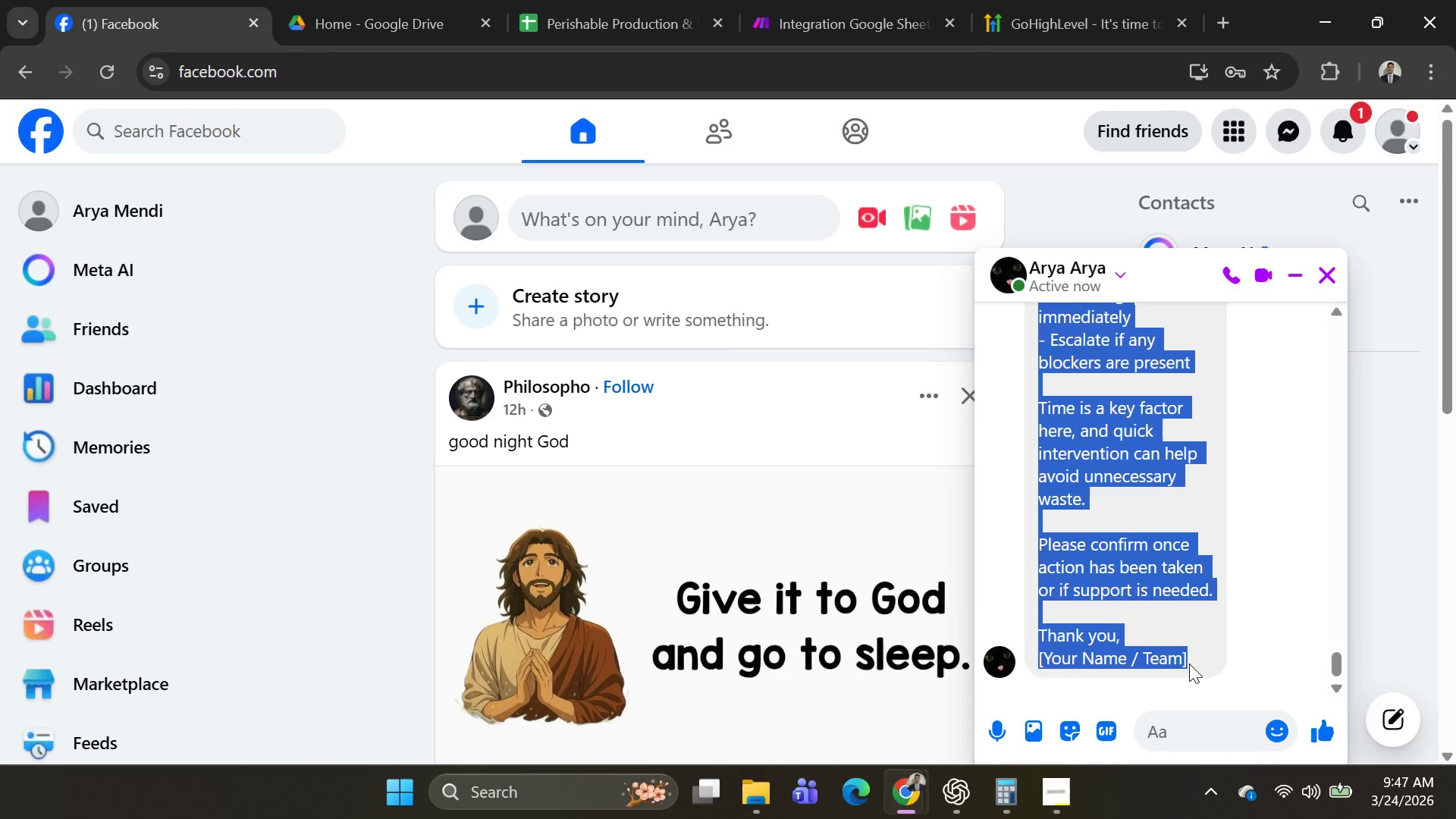 
key(Control+C)
 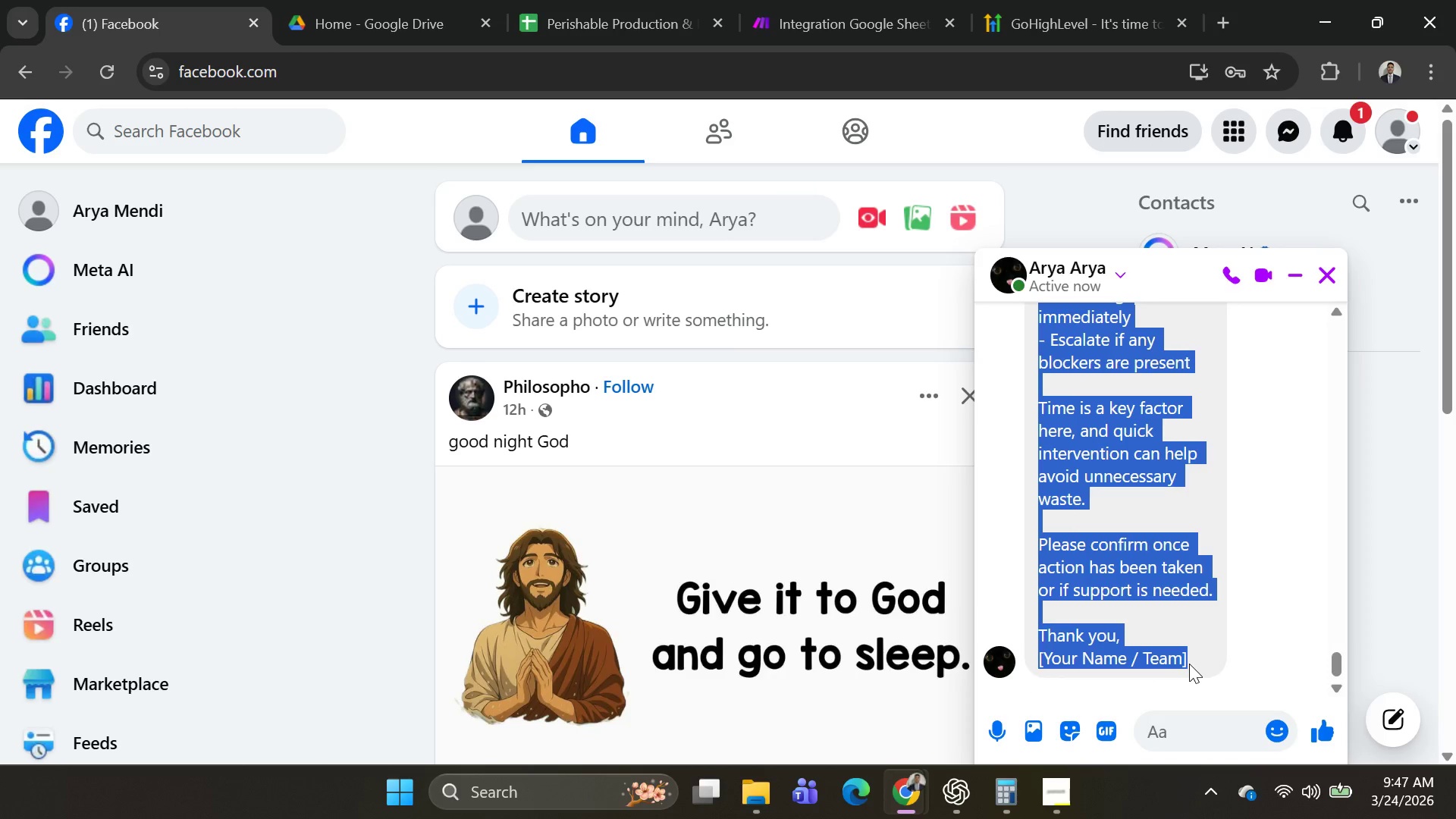 
key(Alt+AltLeft)
 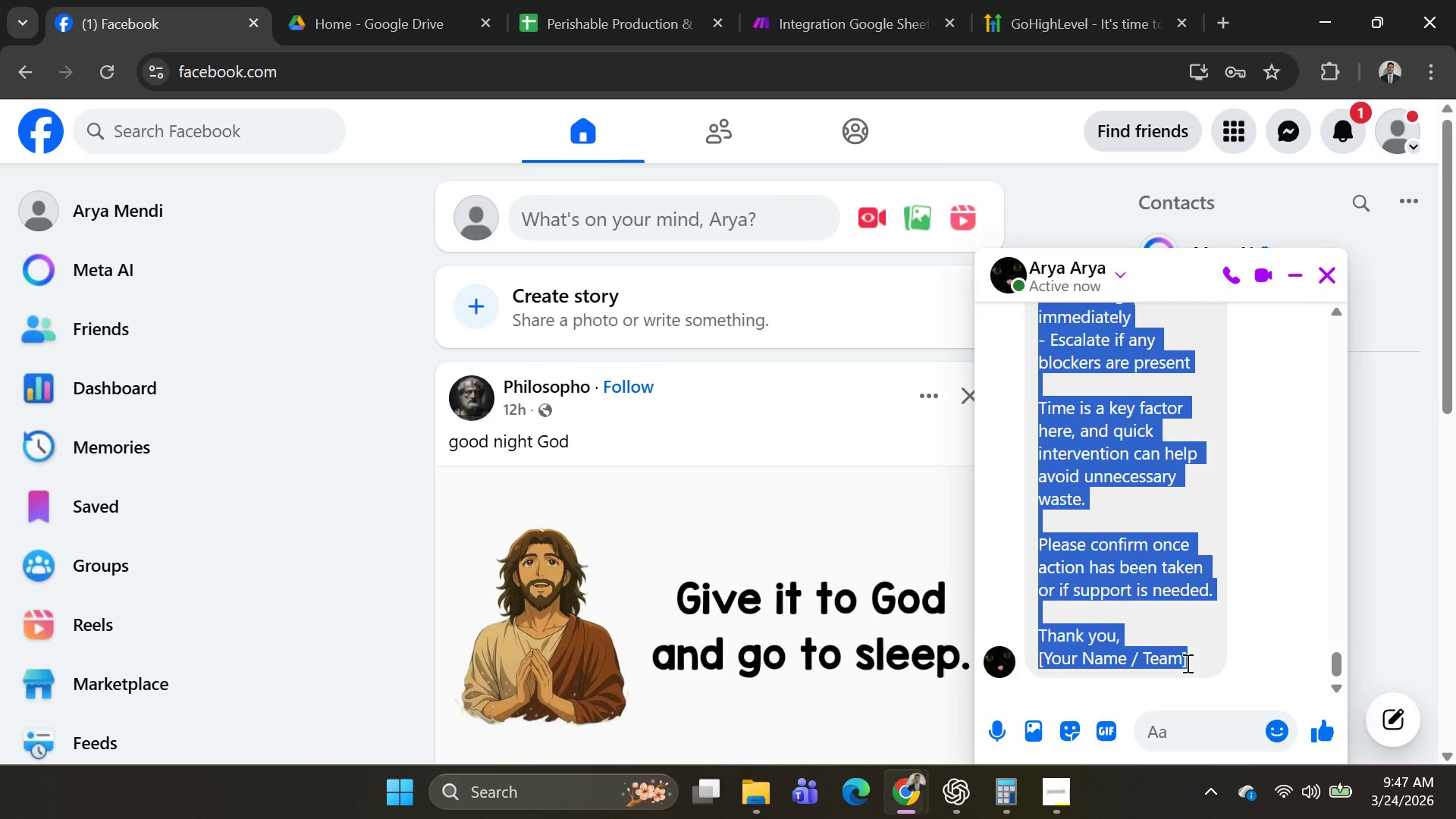 
key(Alt+Tab)